 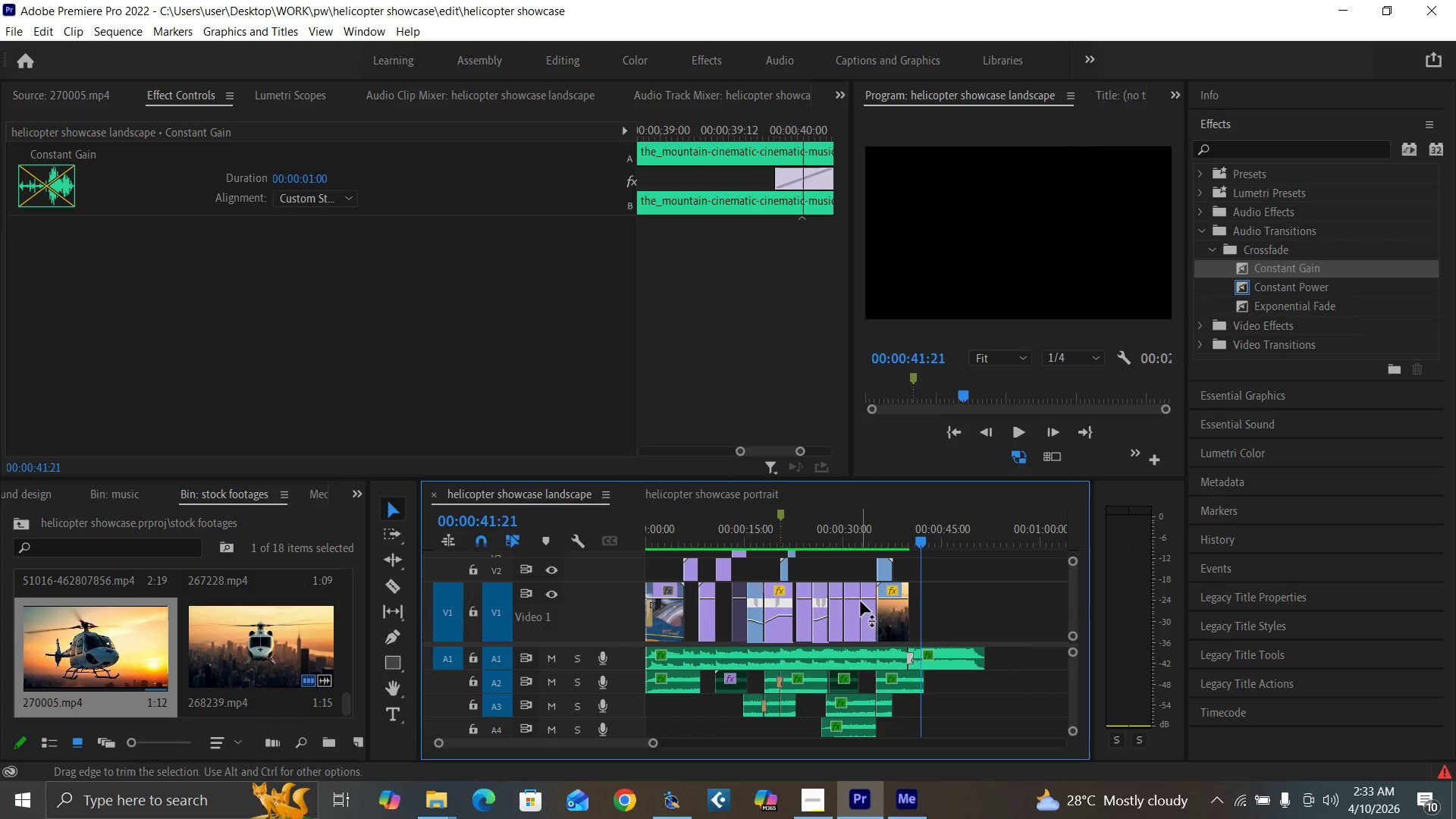 
key(Control+S)
 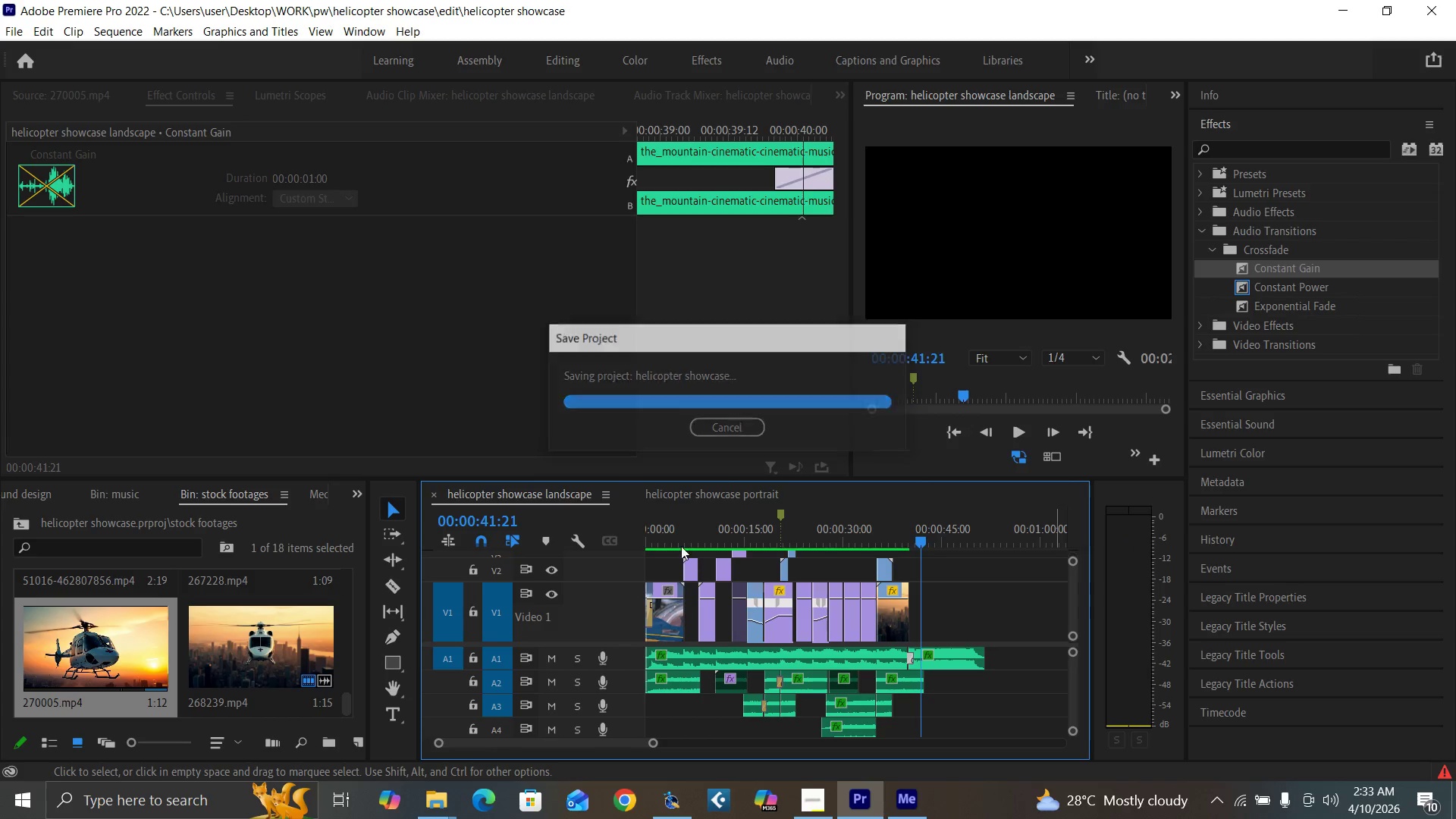 
left_click_drag(start_coordinate=[664, 537], to_coordinate=[590, 585])
 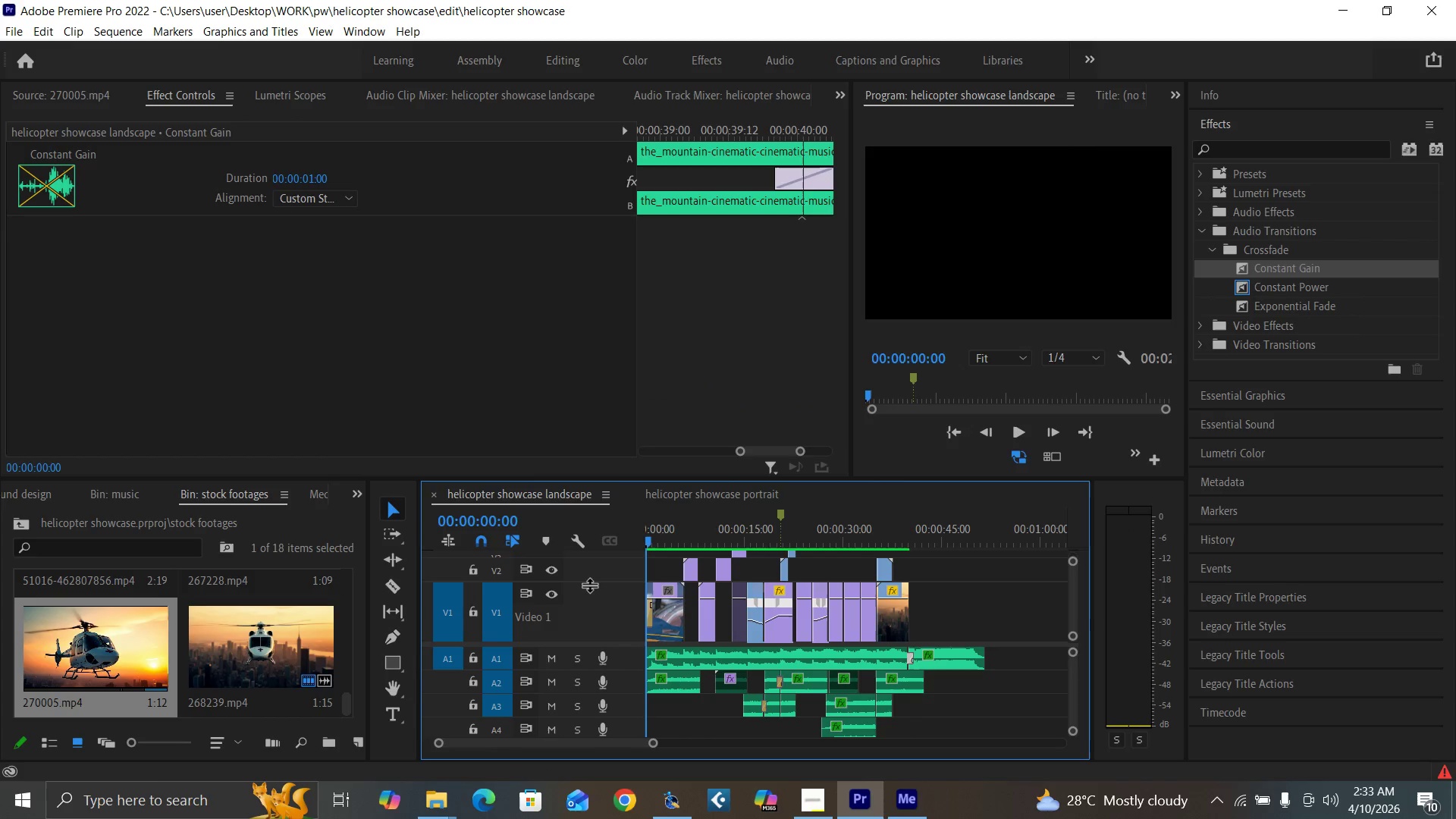 
key(Control+Backquote)
 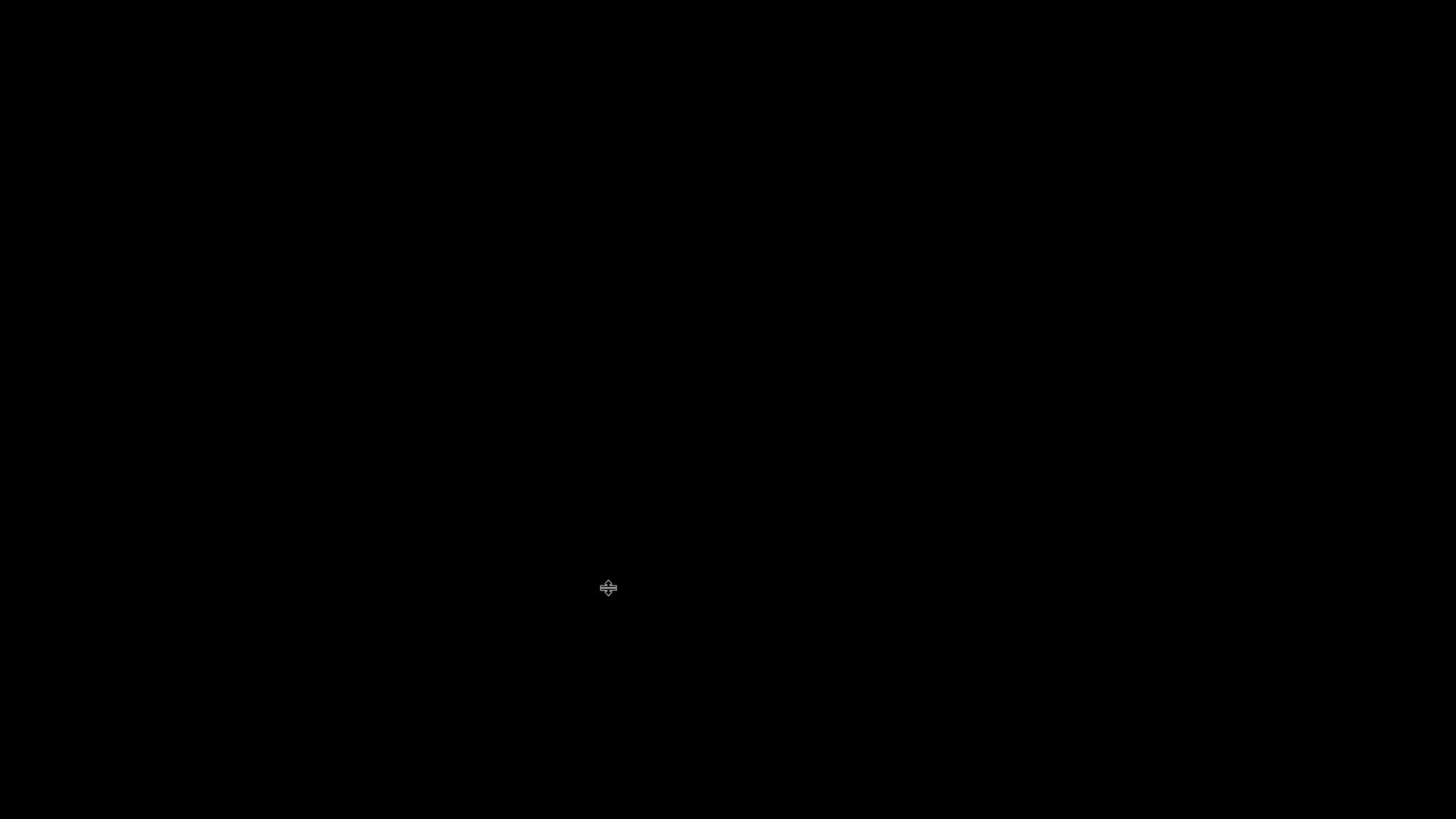 
key(Space)
 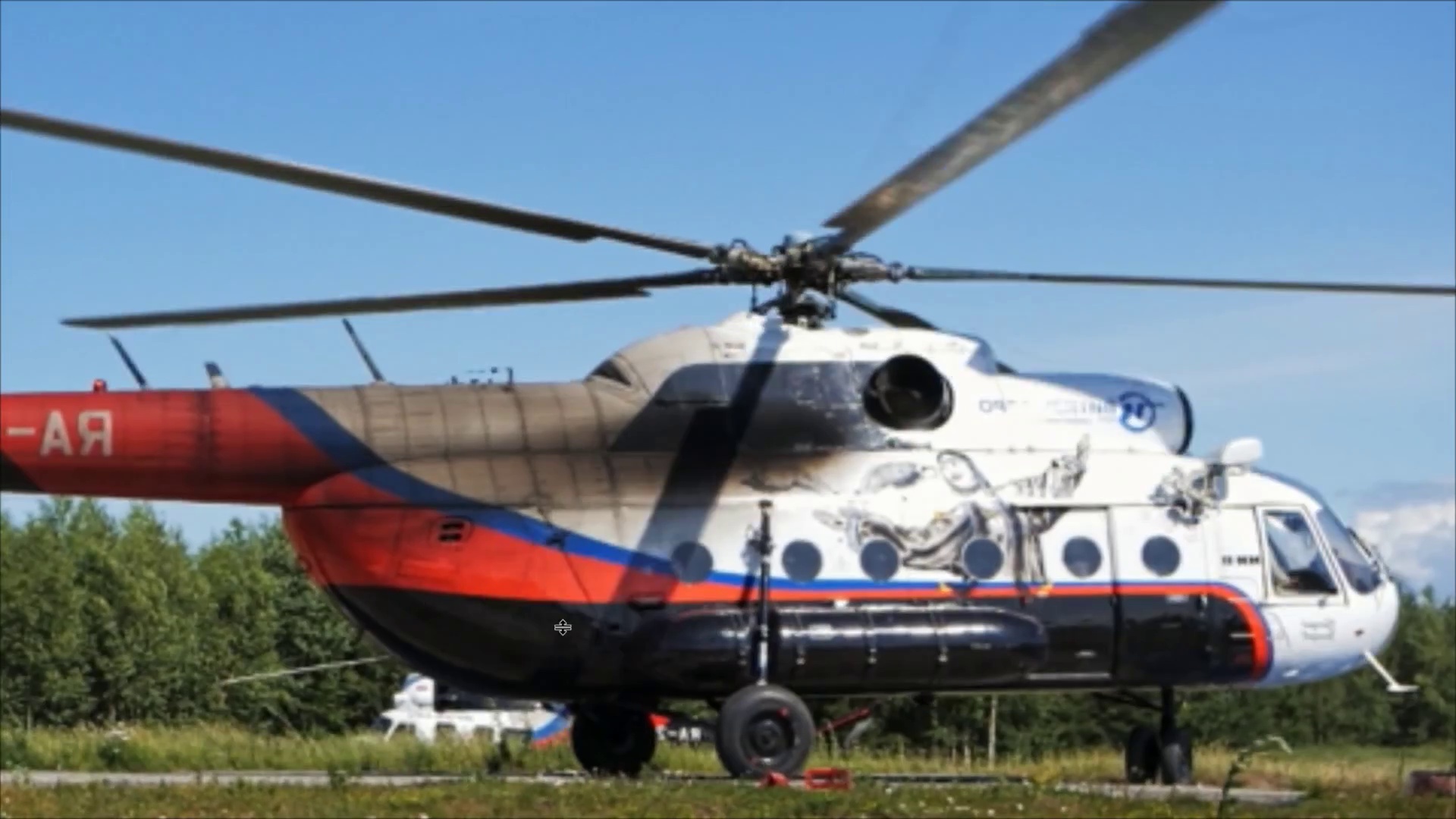 
wait(40.5)
 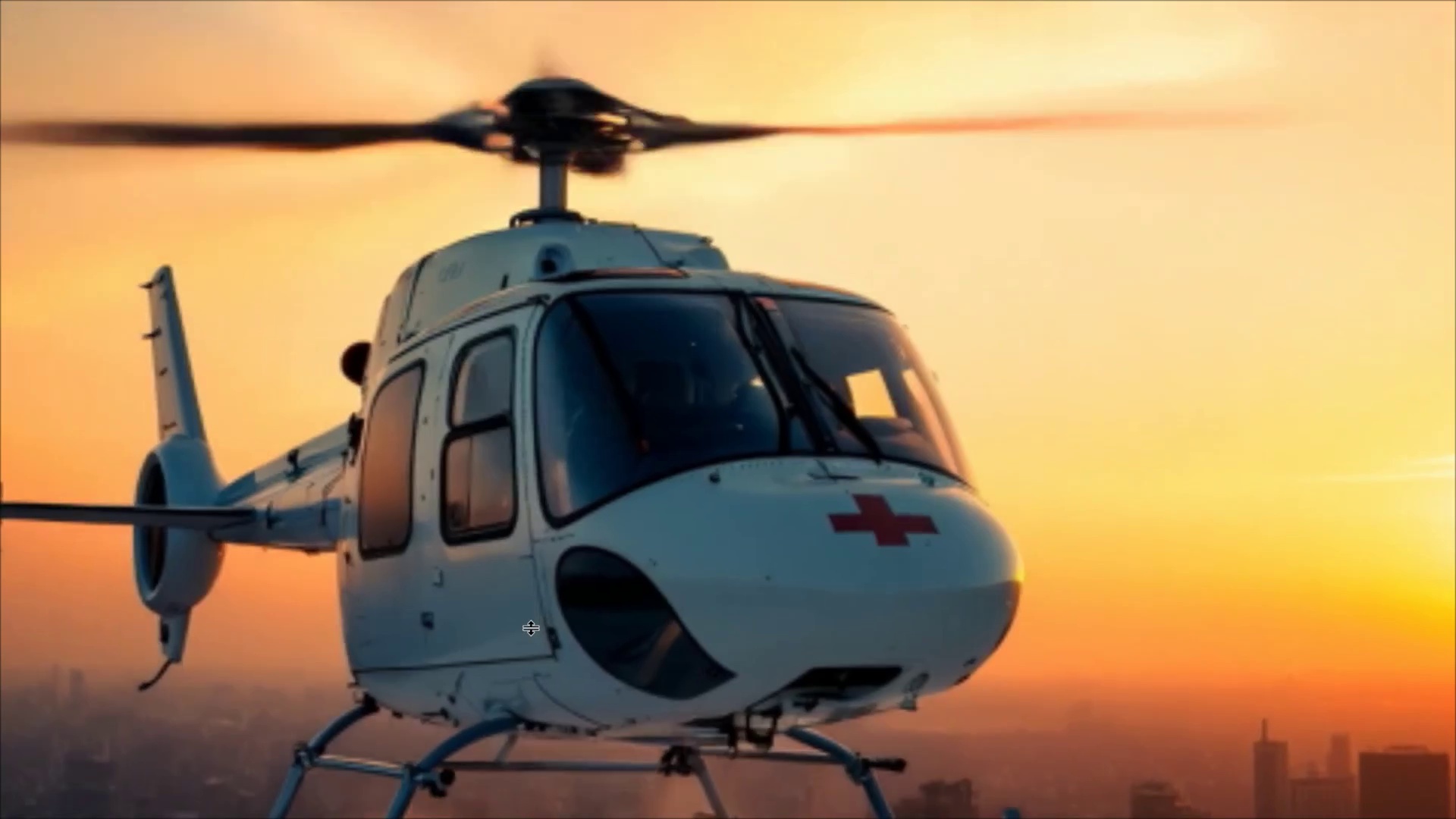 
key(Control+Backquote)
 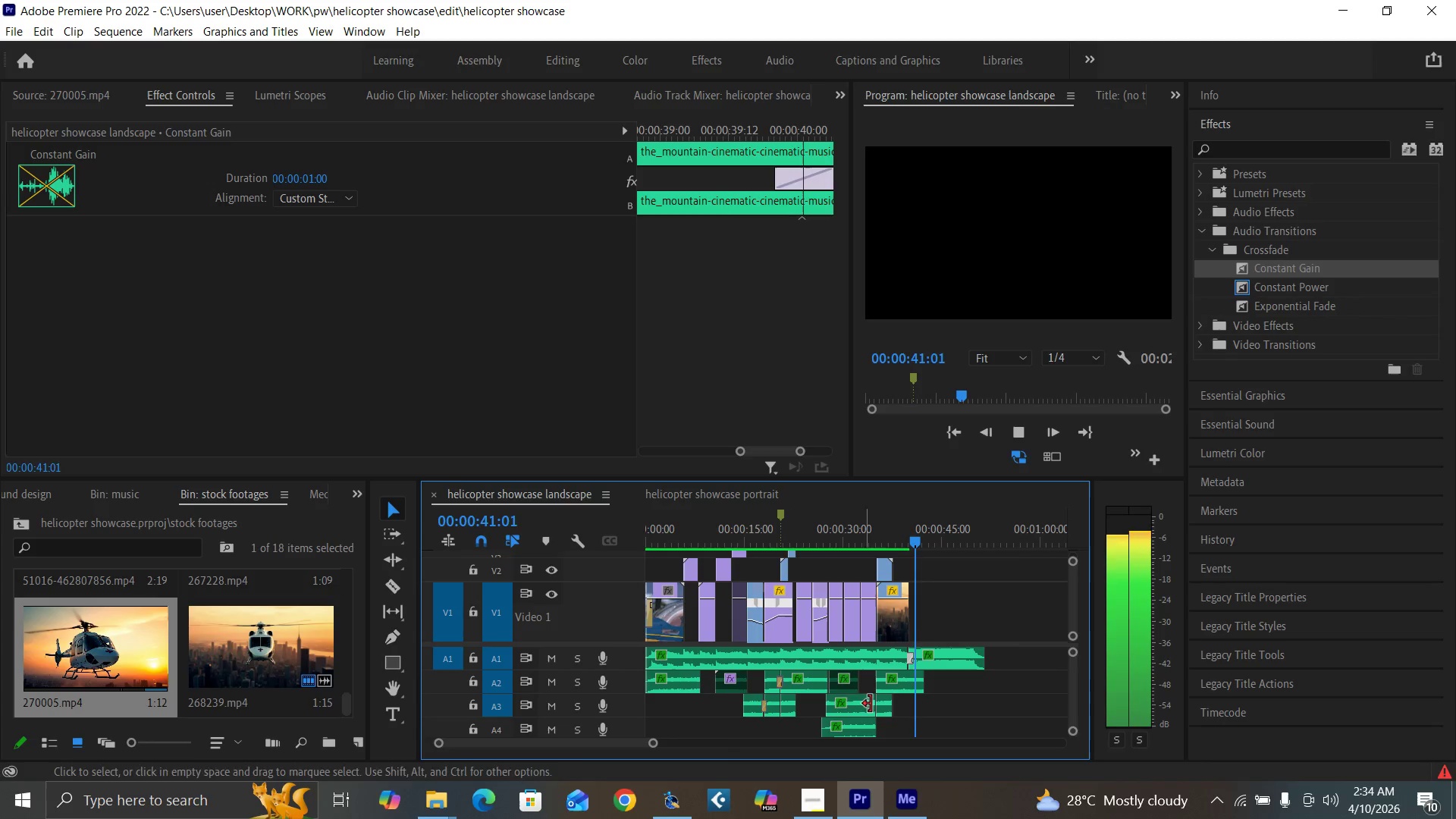 
key(Space)
 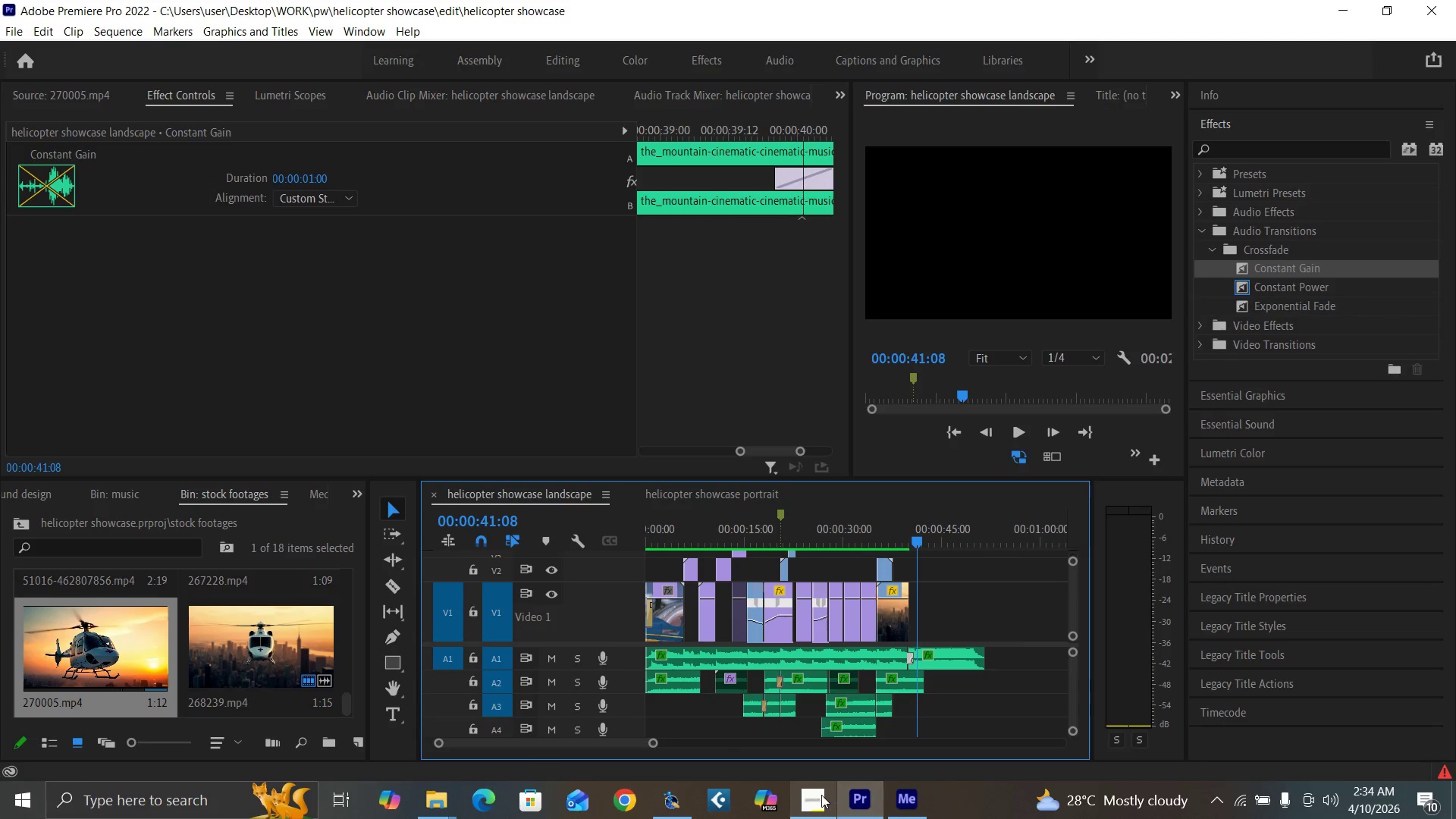 
left_click([821, 795])